 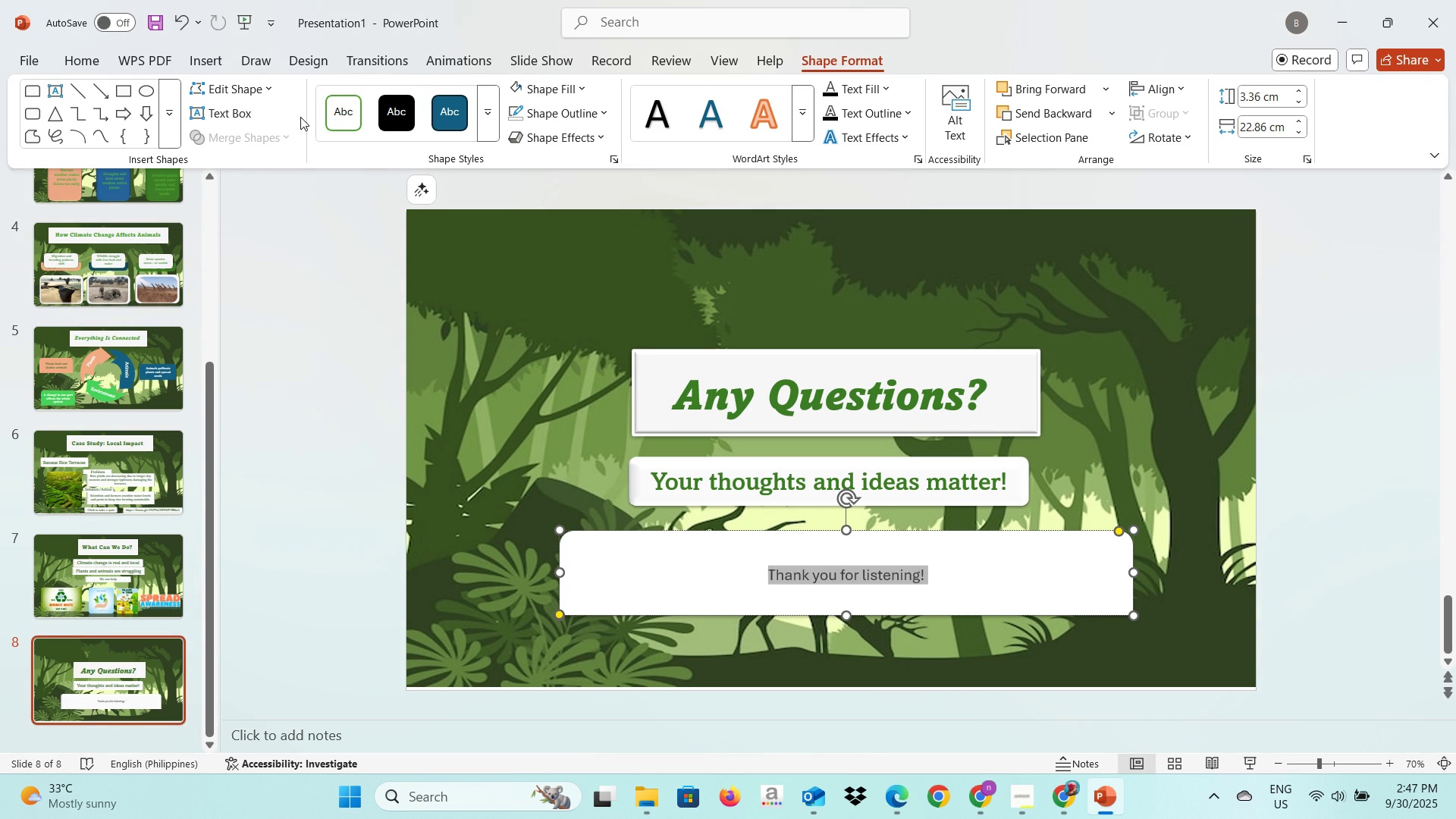 
left_click([101, 58])
 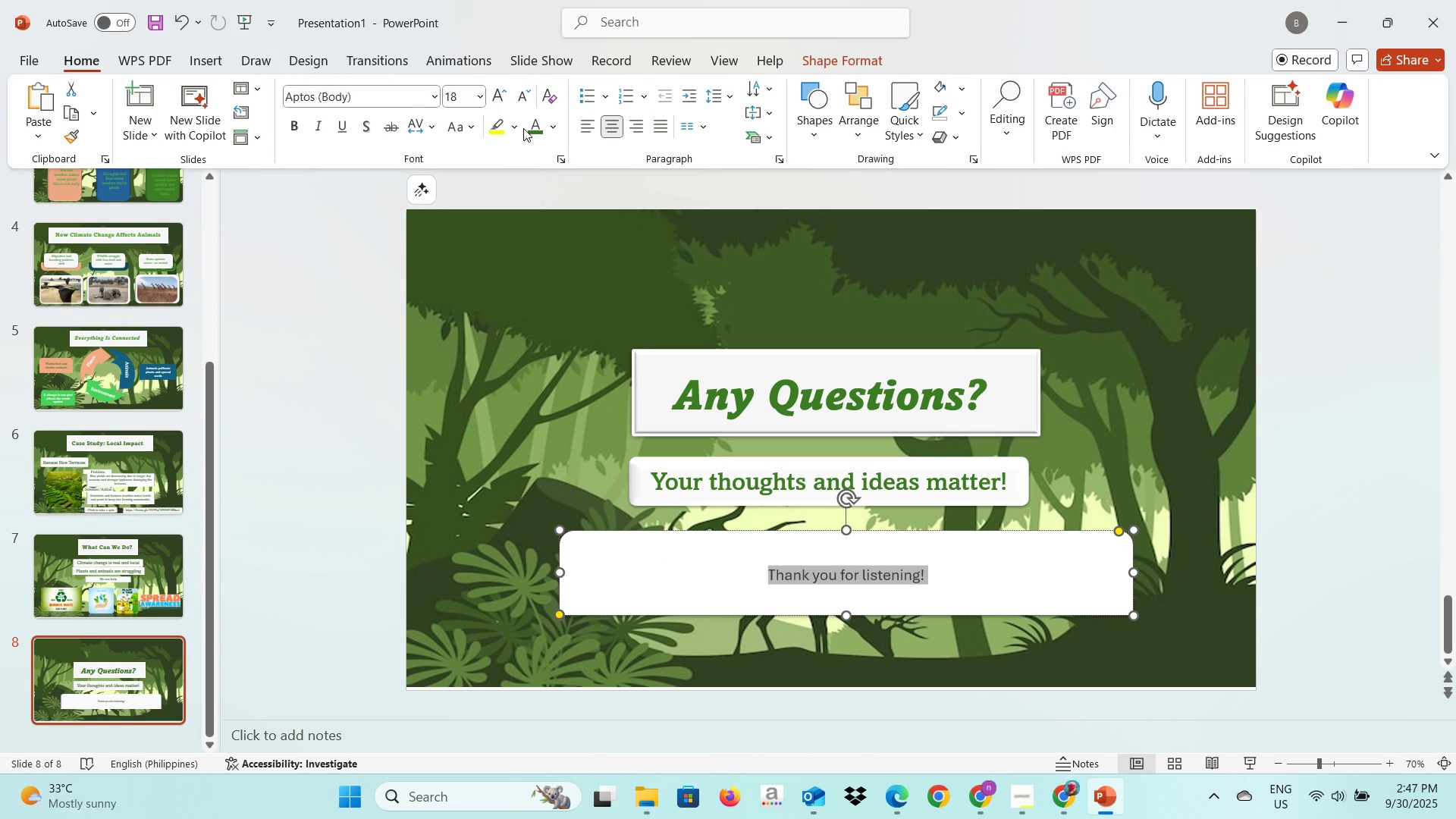 
left_click([535, 130])
 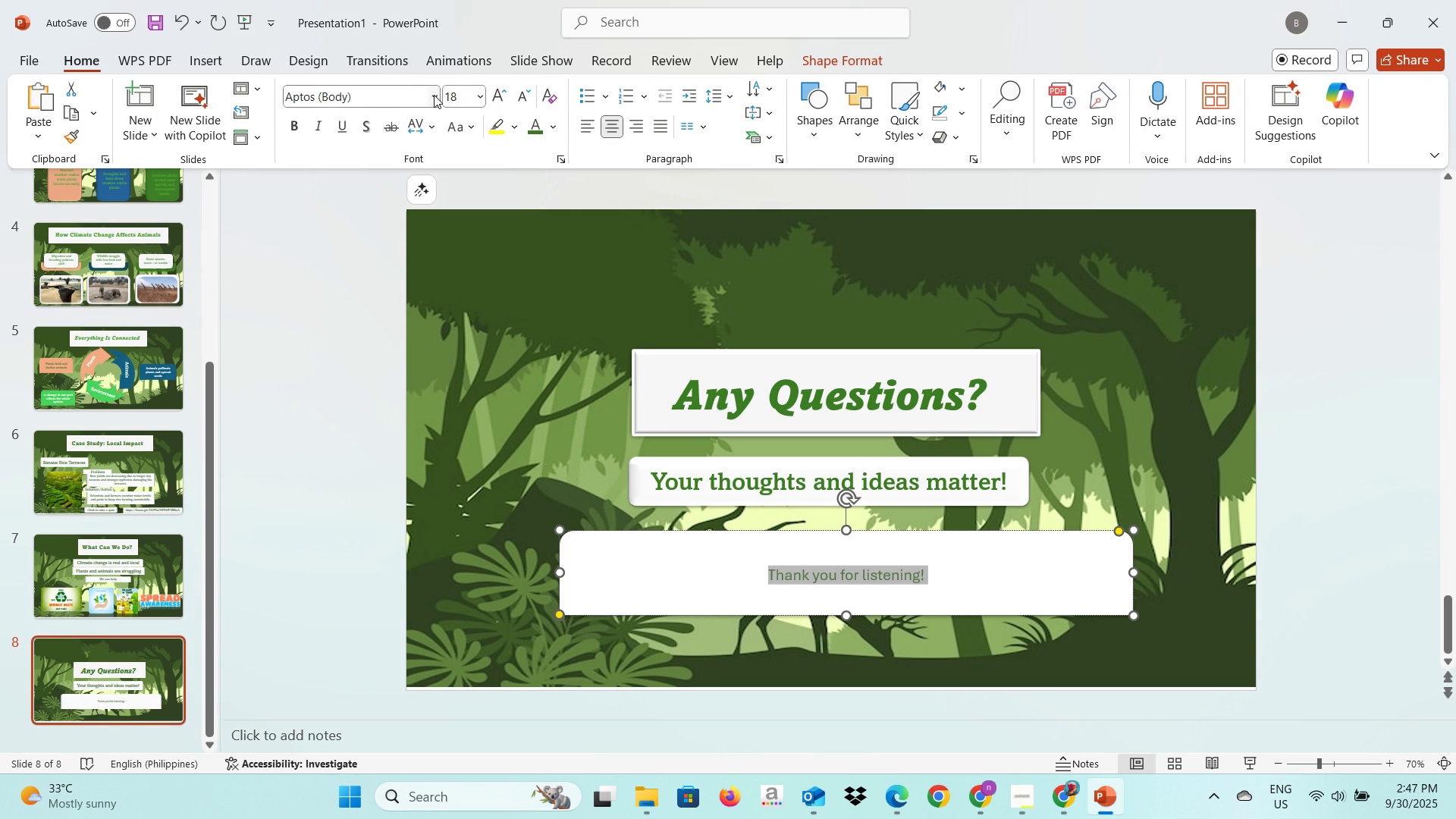 
left_click([434, 95])
 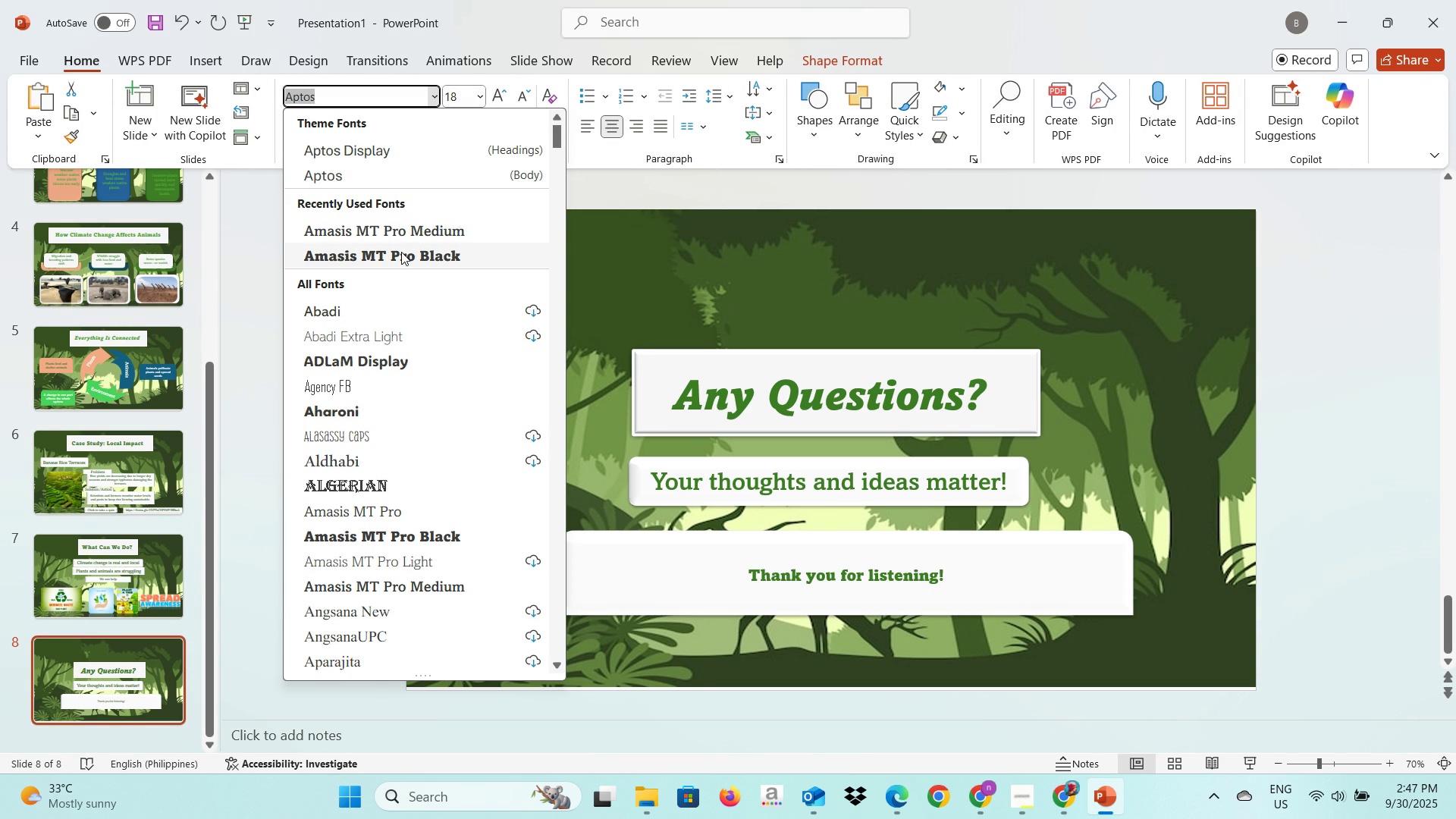 
left_click([401, 252])
 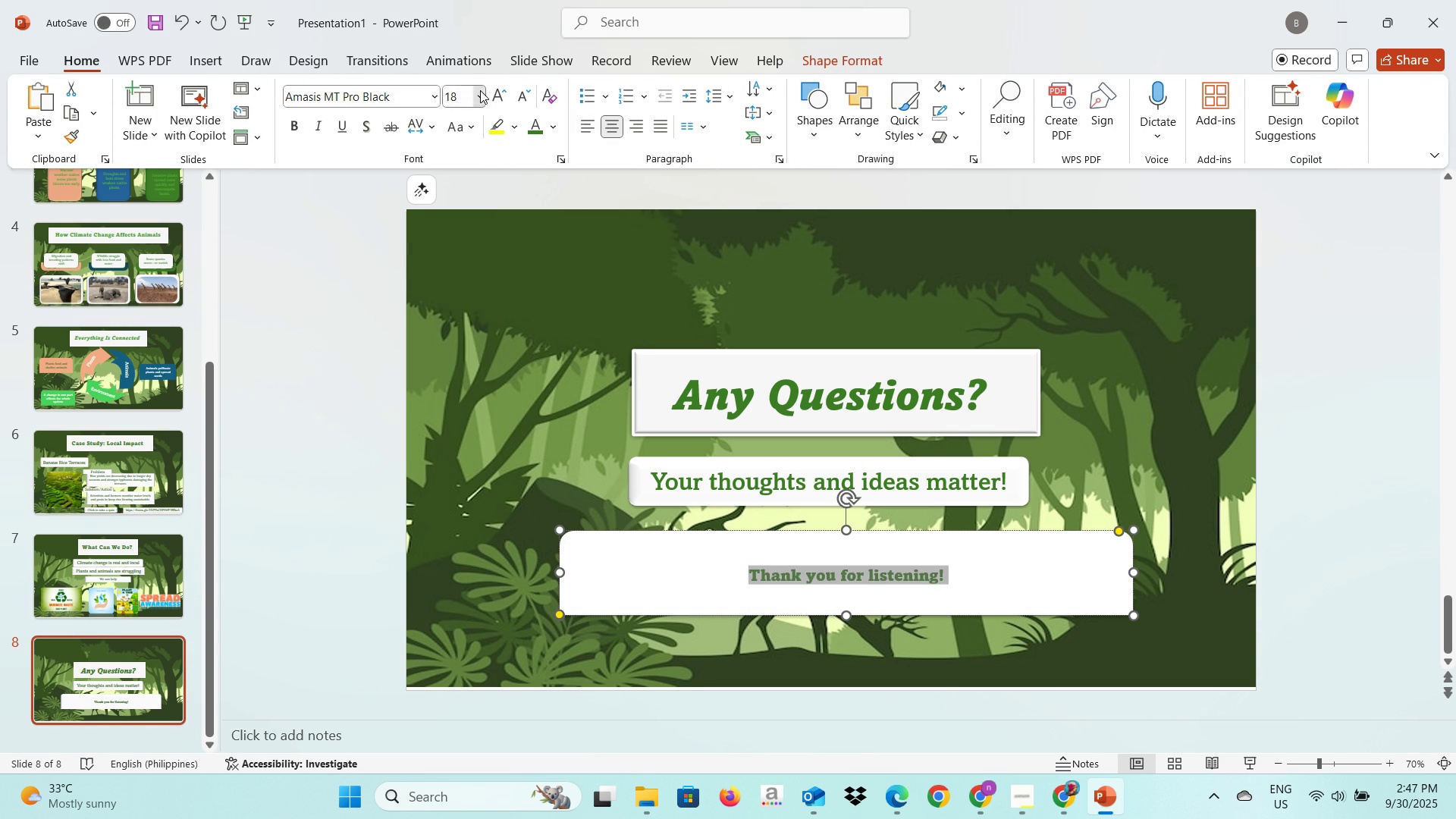 
left_click([480, 90])
 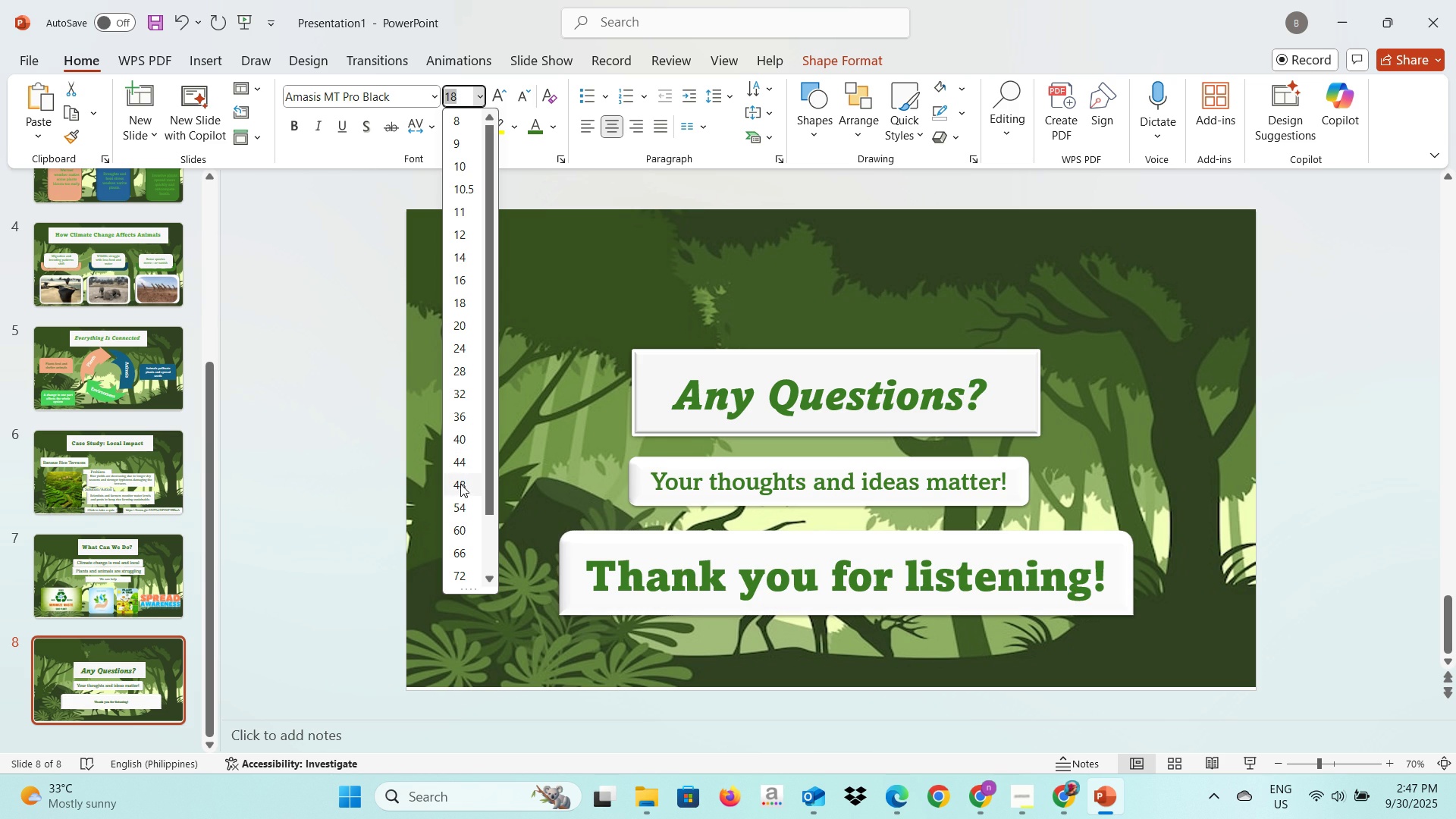 
left_click([460, 484])
 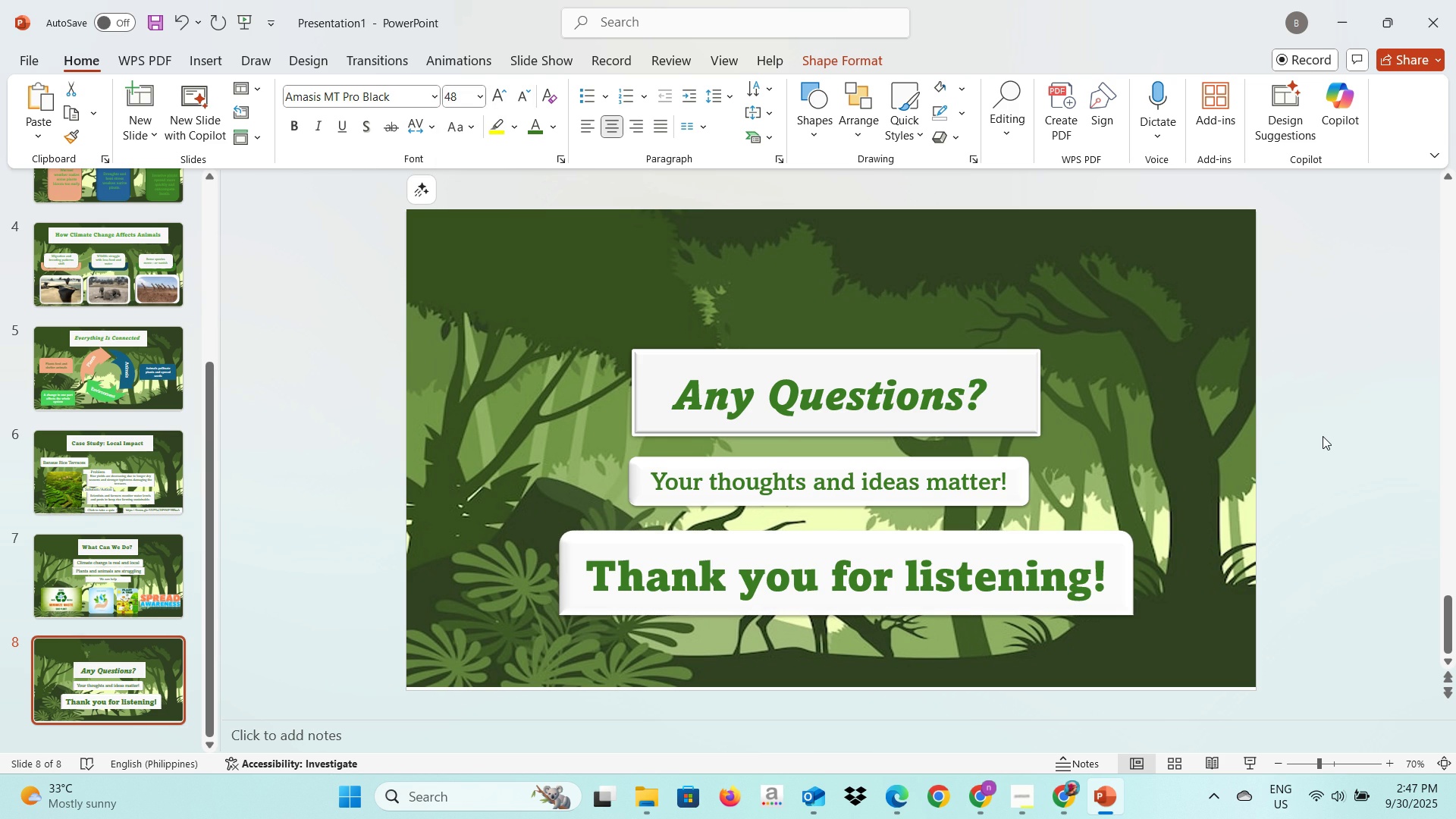 
left_click([1323, 436])
 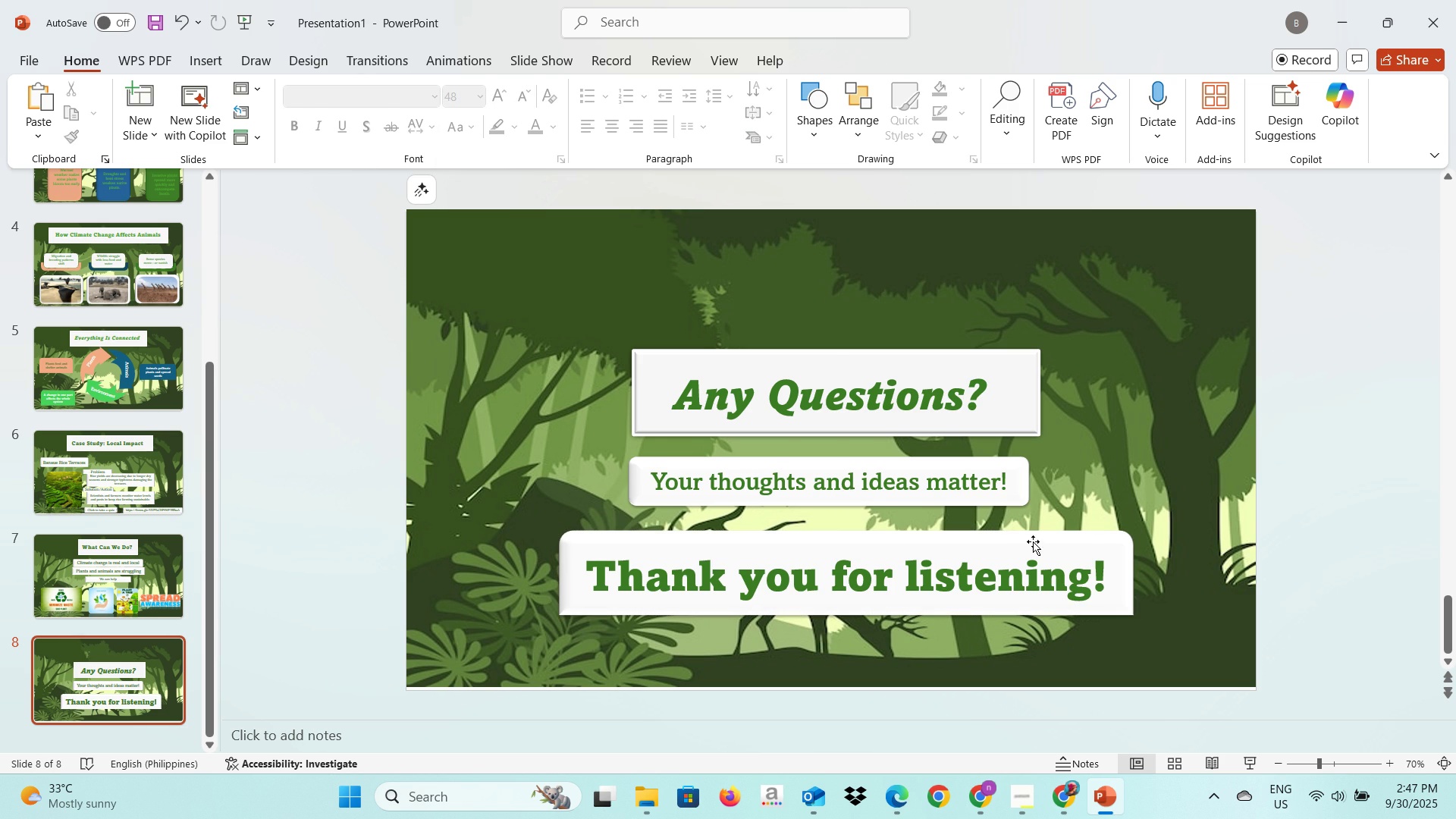 
left_click([1033, 541])